 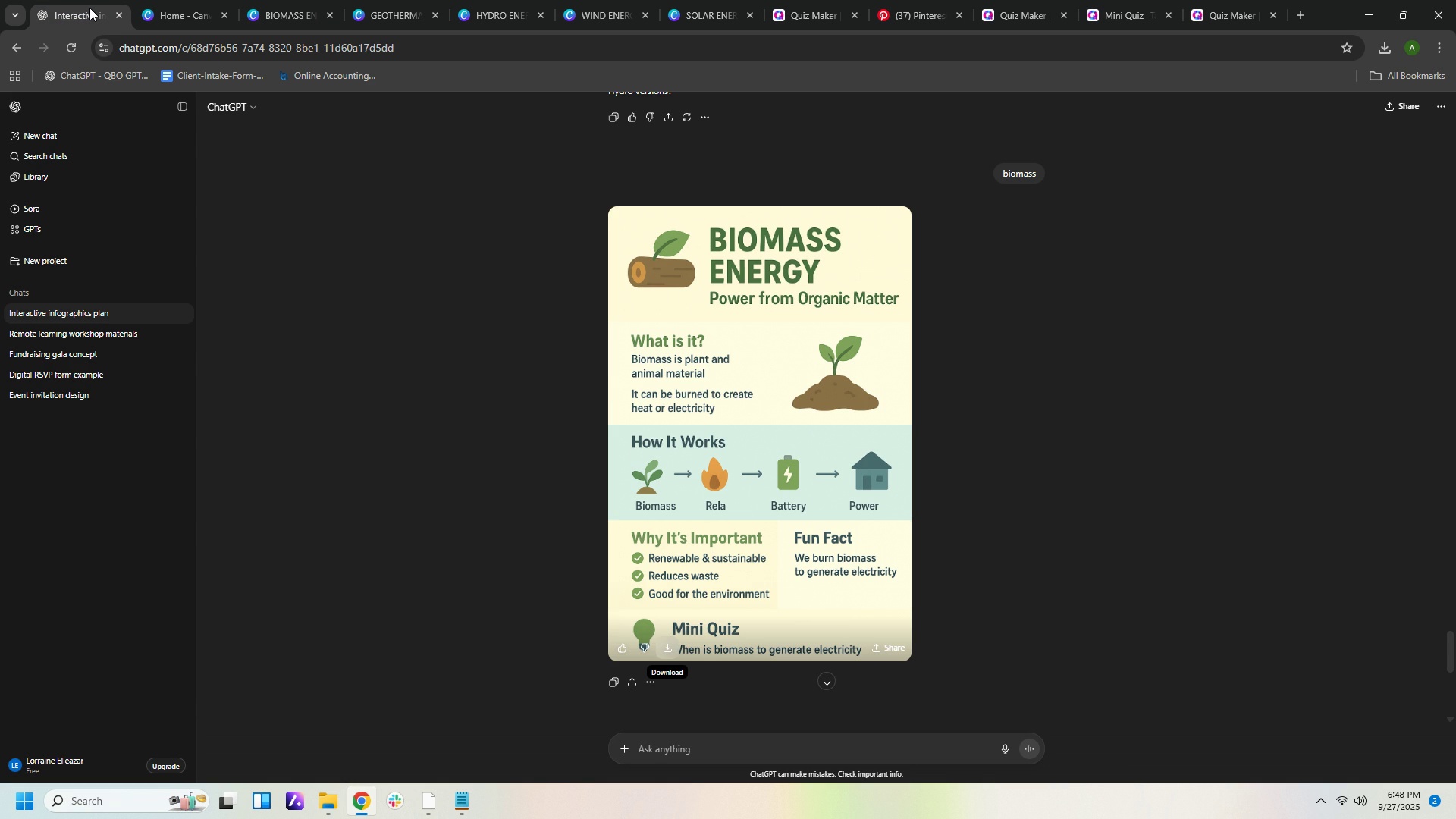 
left_click([271, 16])
 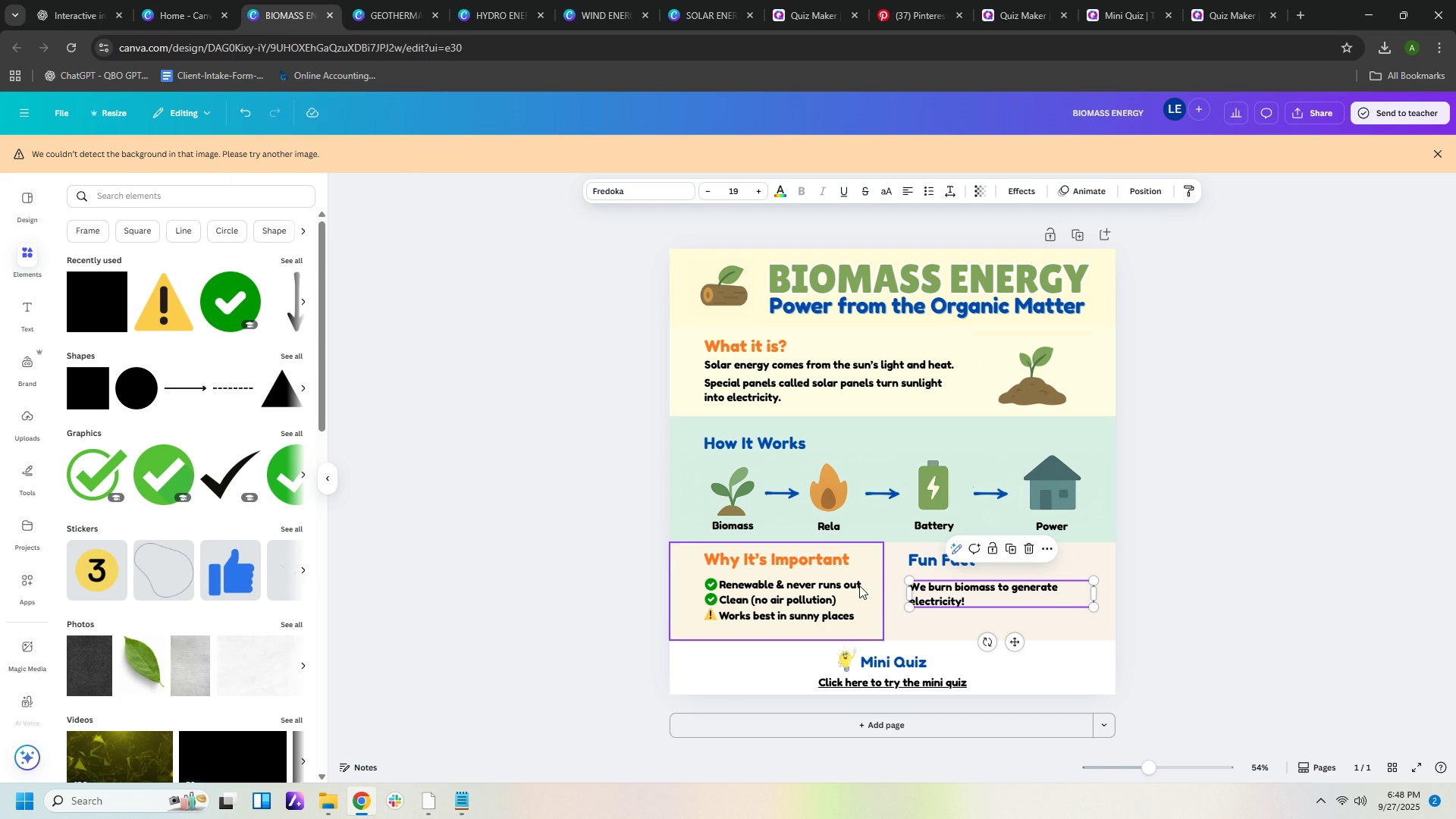 
double_click([849, 585])
 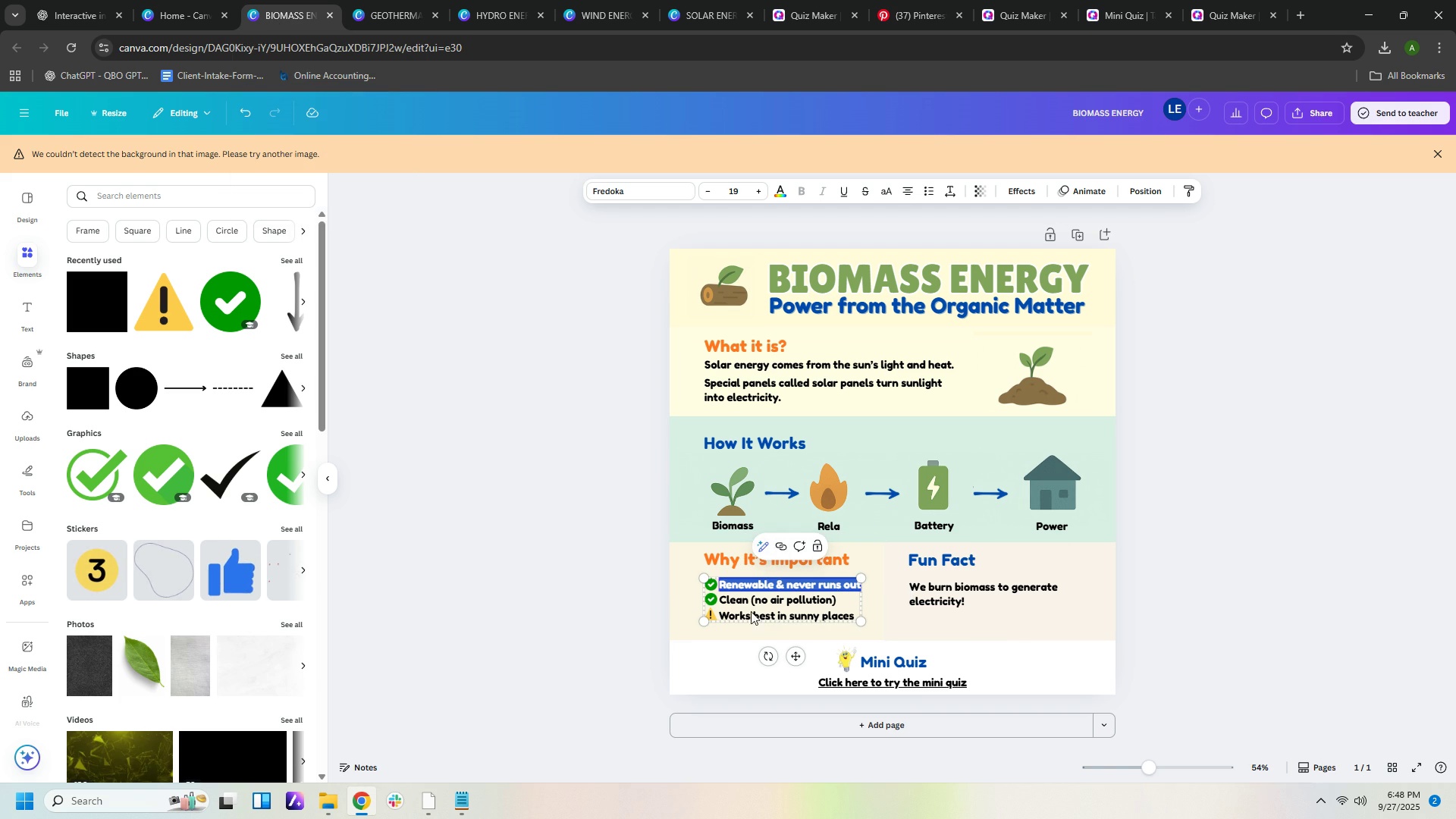 
double_click([758, 601])
 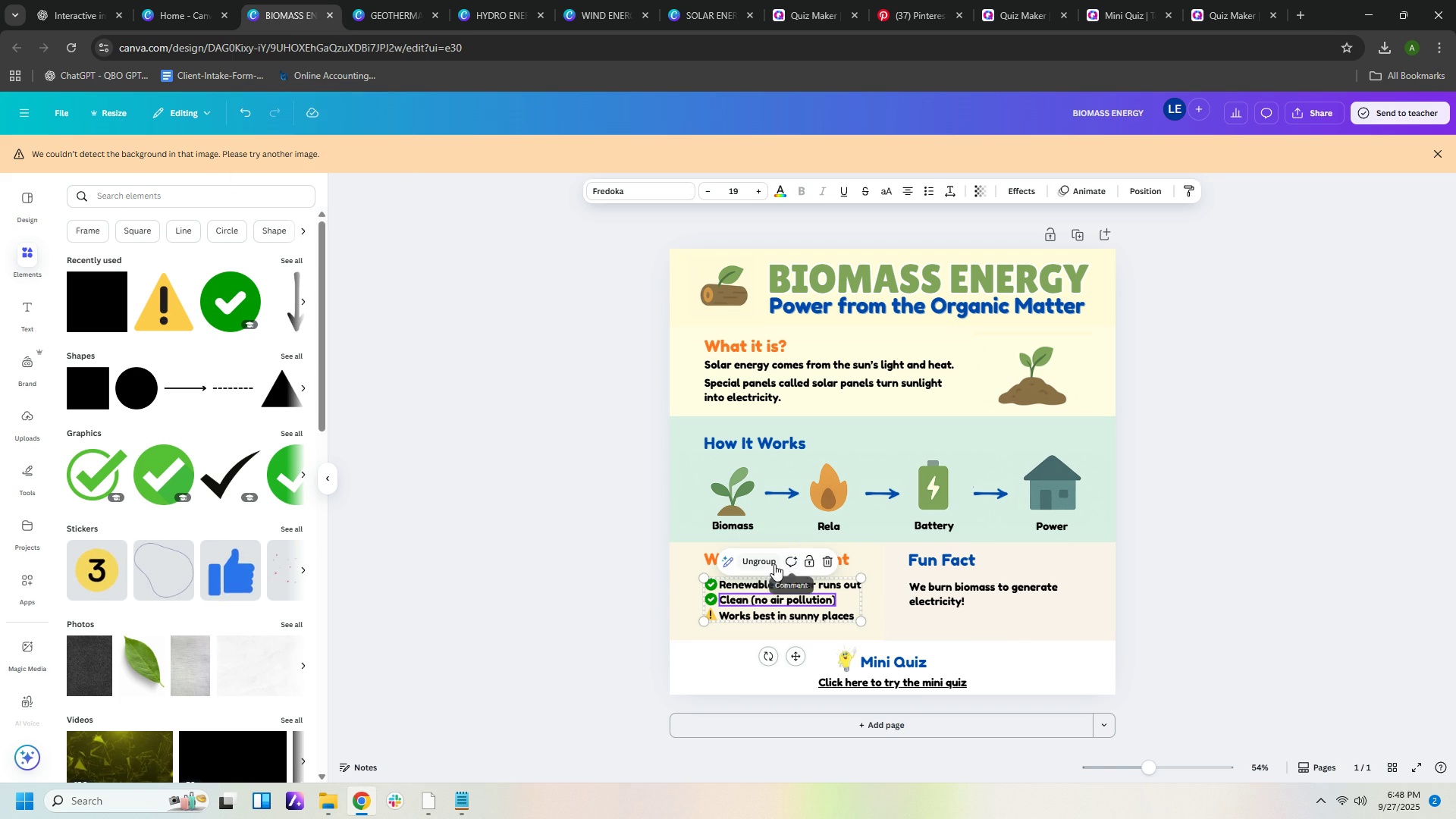 
left_click([774, 564])
 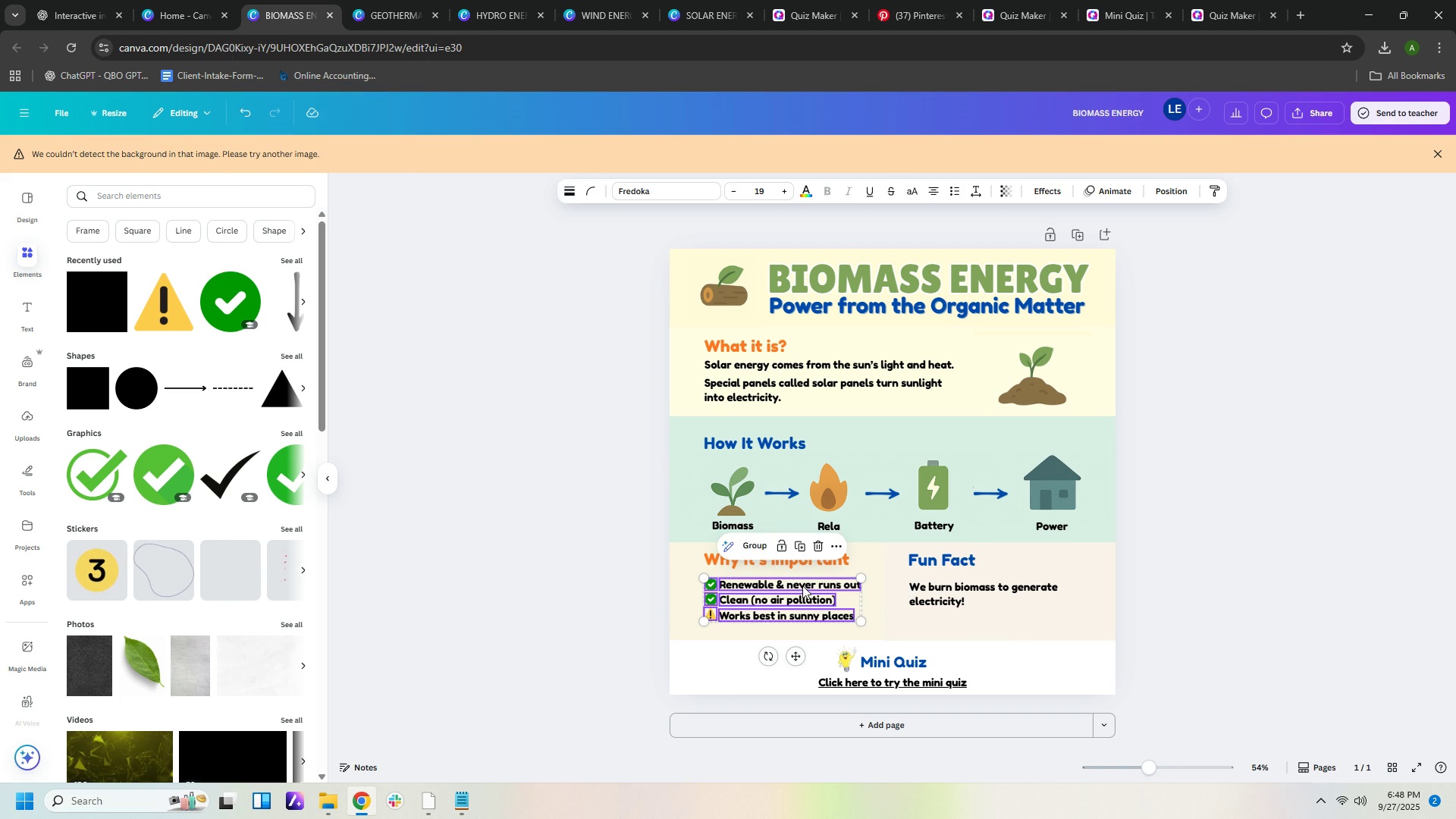 
left_click([802, 585])
 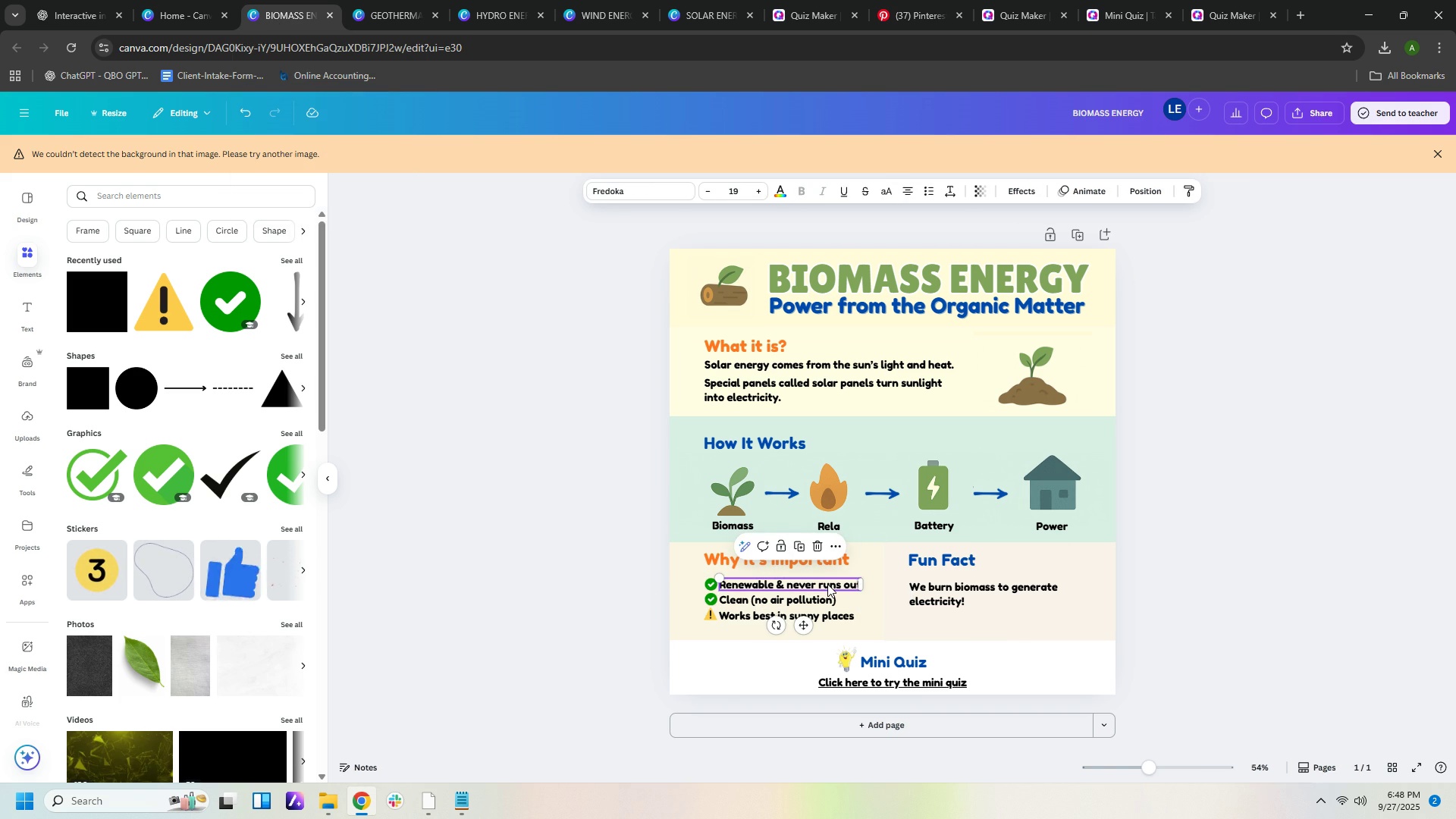 
double_click([827, 584])
 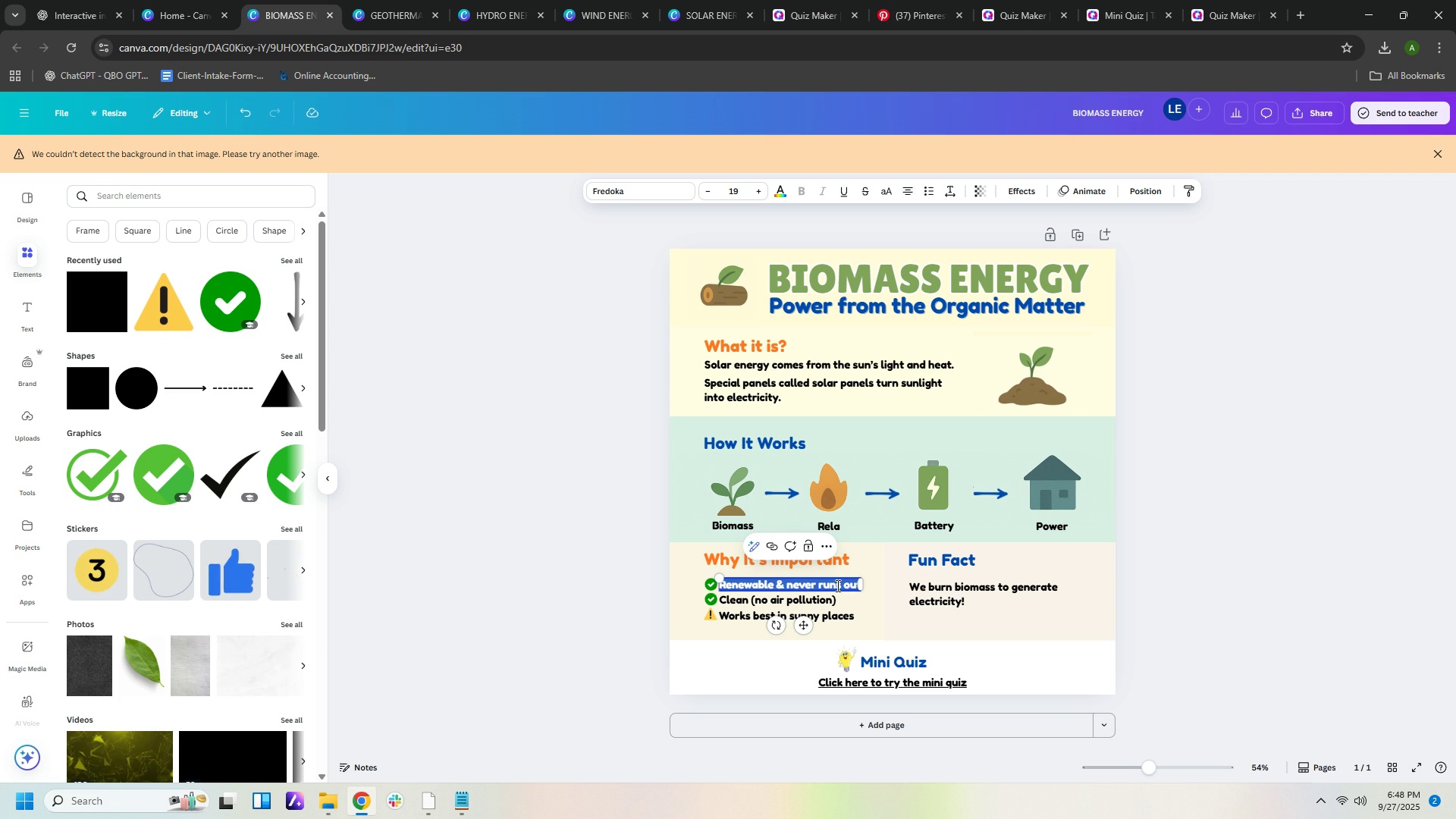 
key(ArrowRight)
 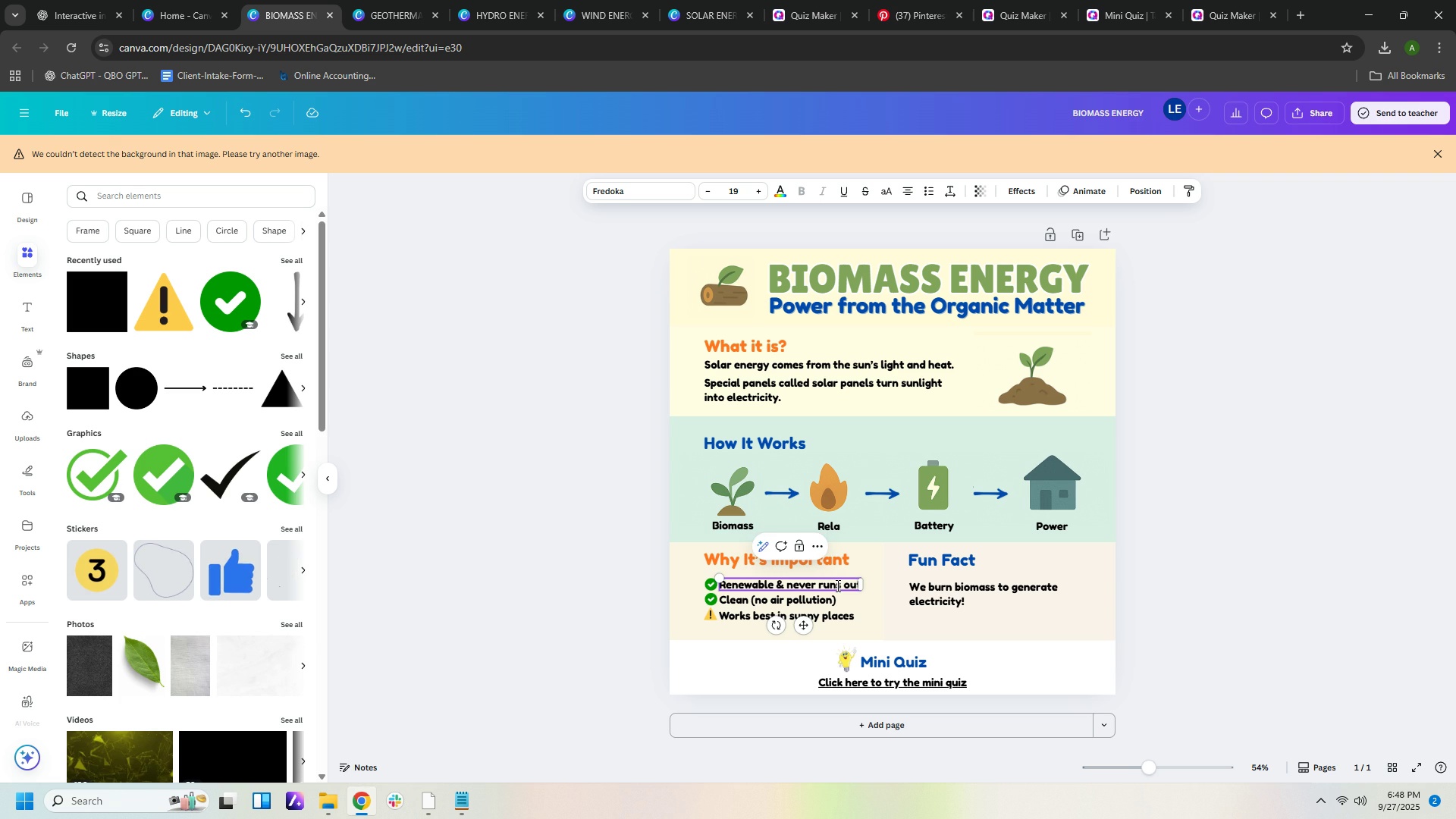 
key(Backspace)
key(Backspace)
type( sustainable)